 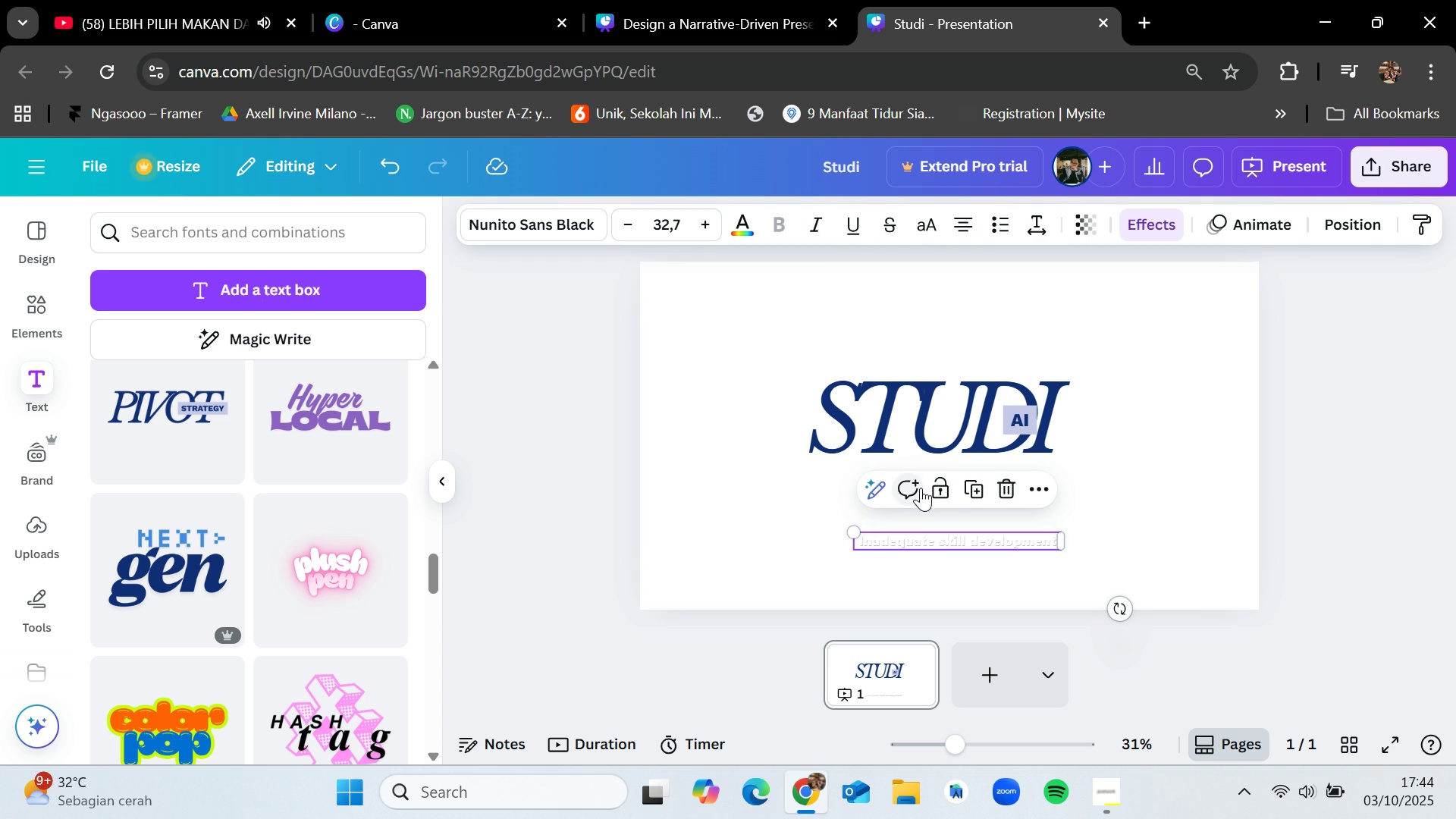 
left_click([153, 366])
 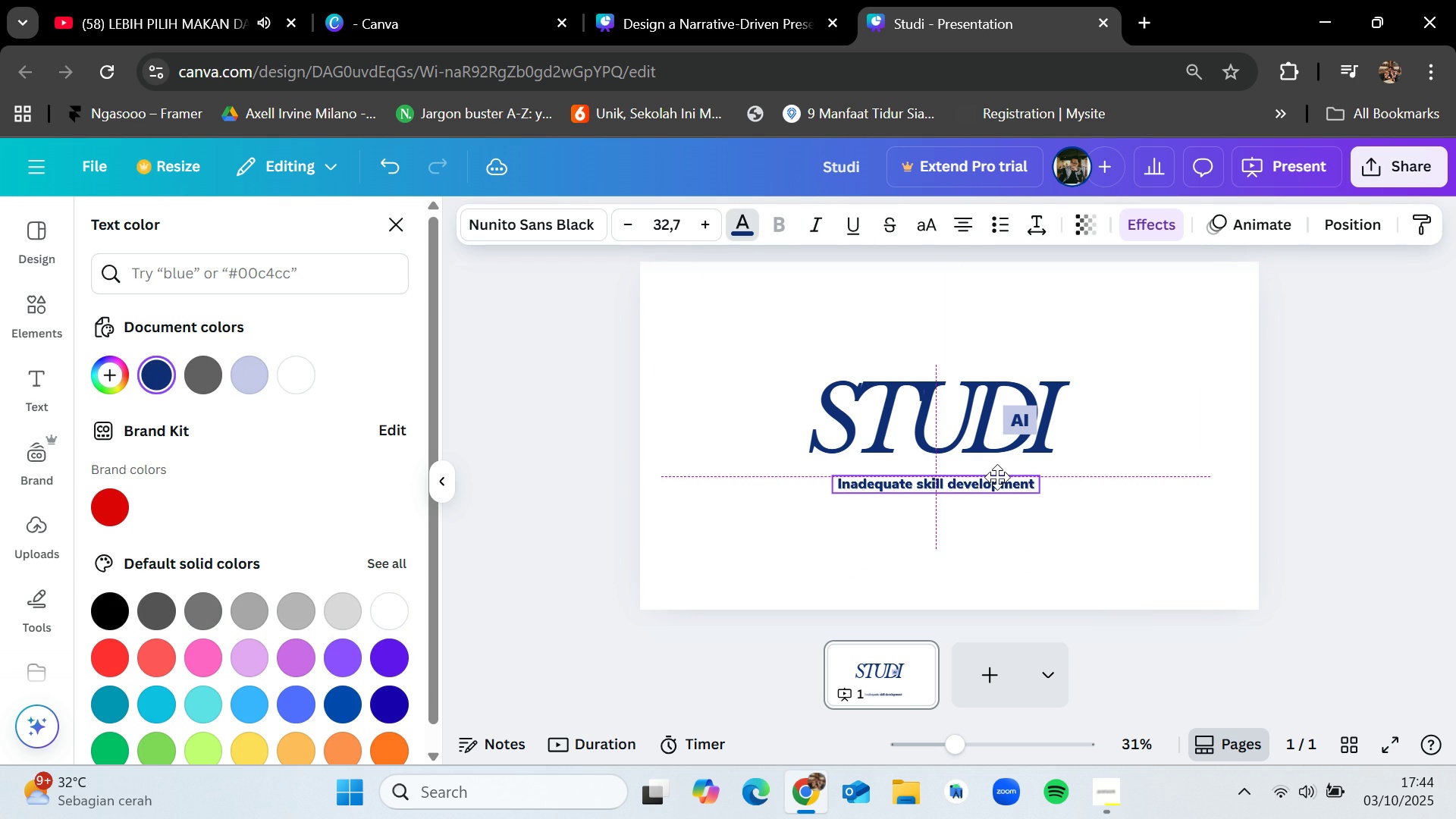 
double_click([997, 481])
 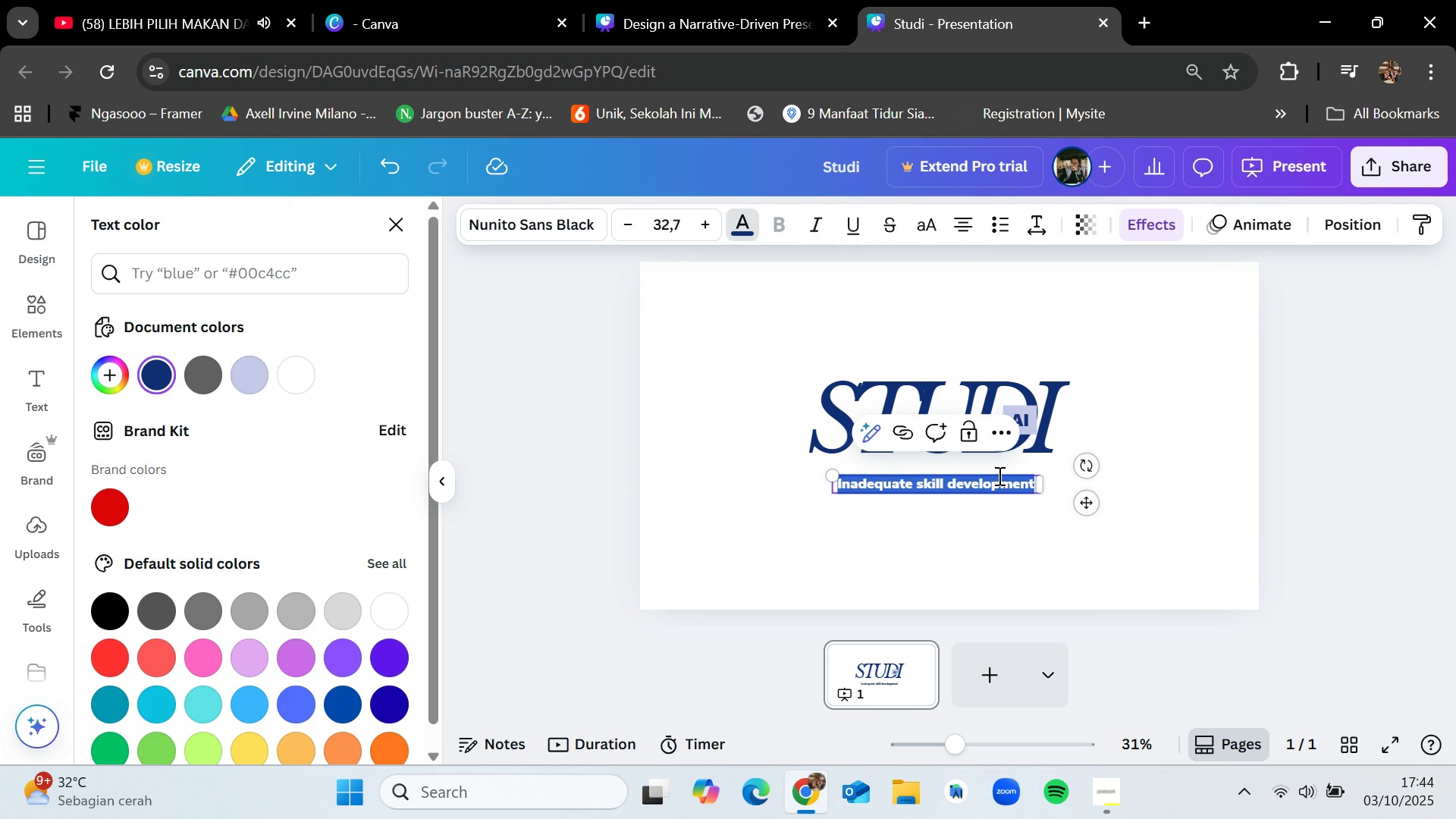 
key(Backspace)
type(Learn with Ai)
 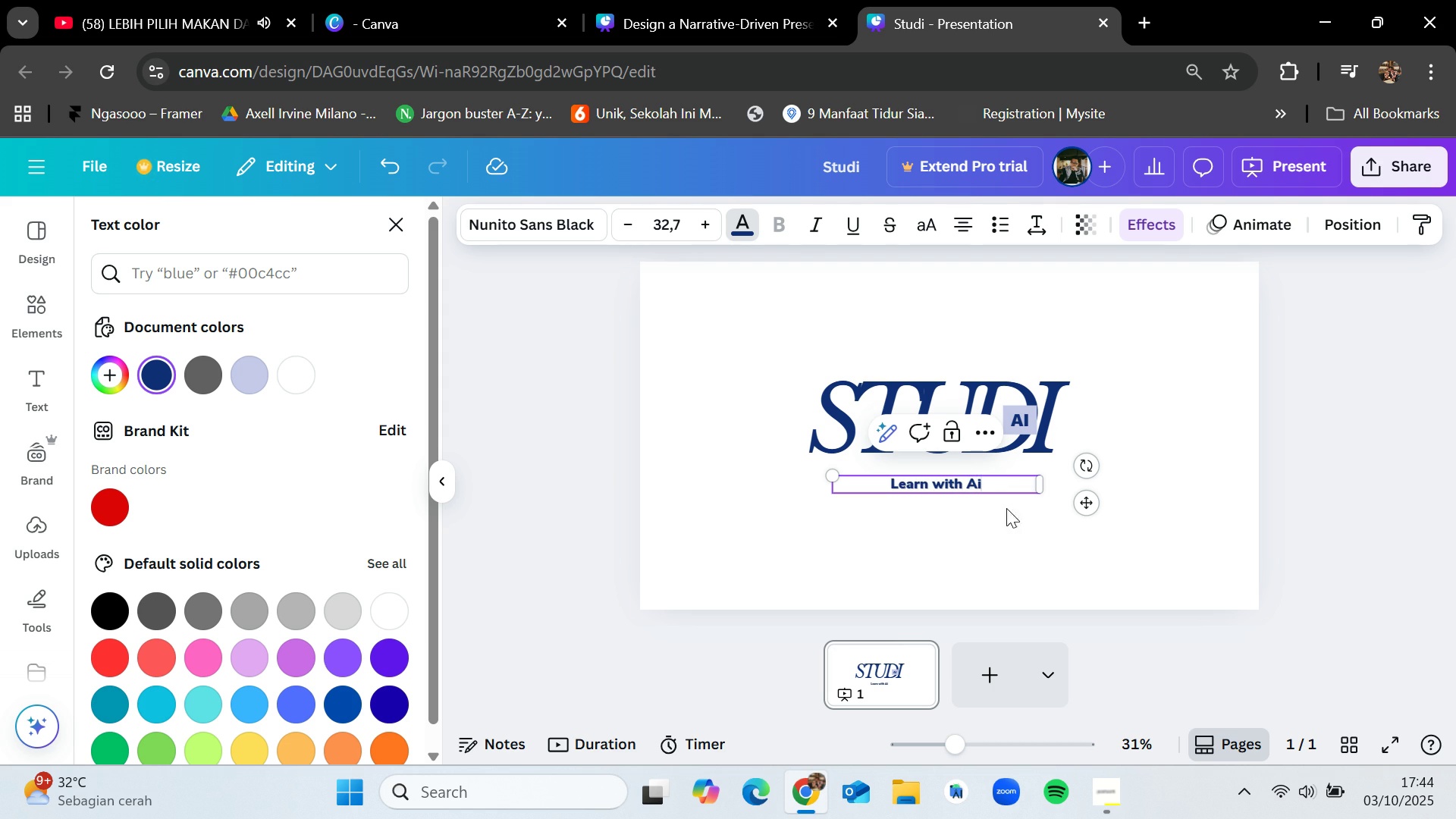 
left_click([1004, 546])
 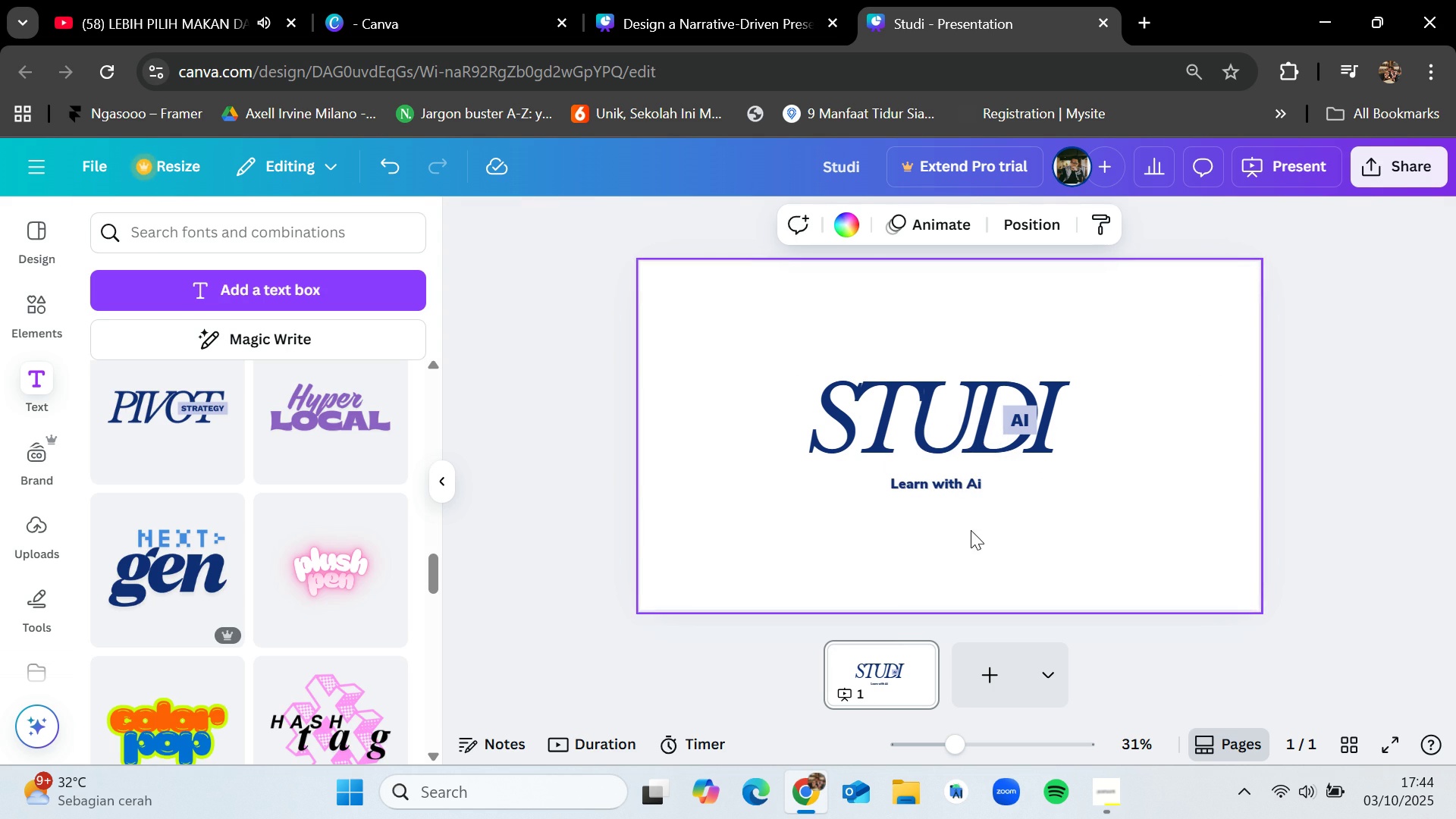 
left_click([972, 535])
 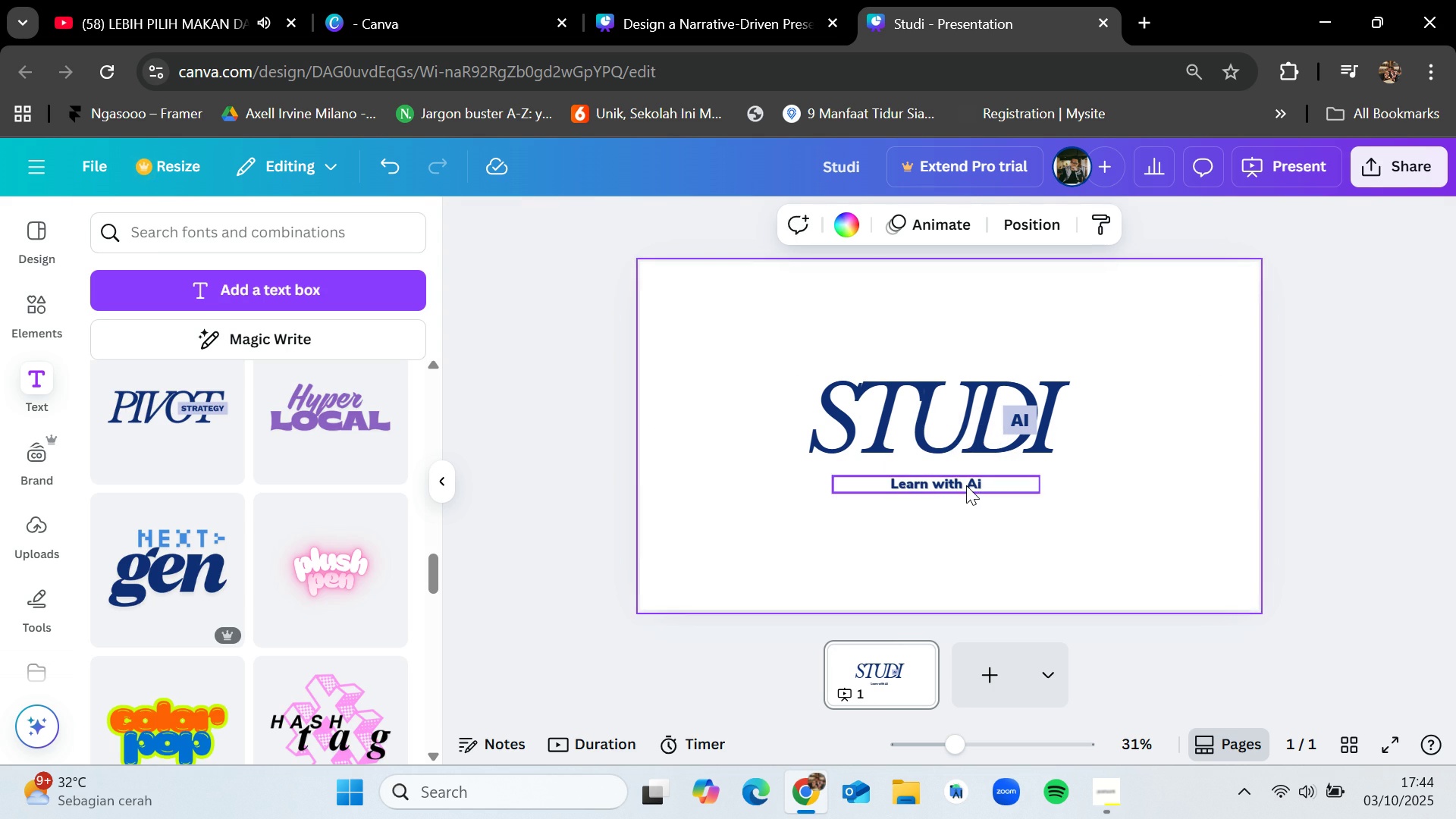 
left_click([966, 485])
 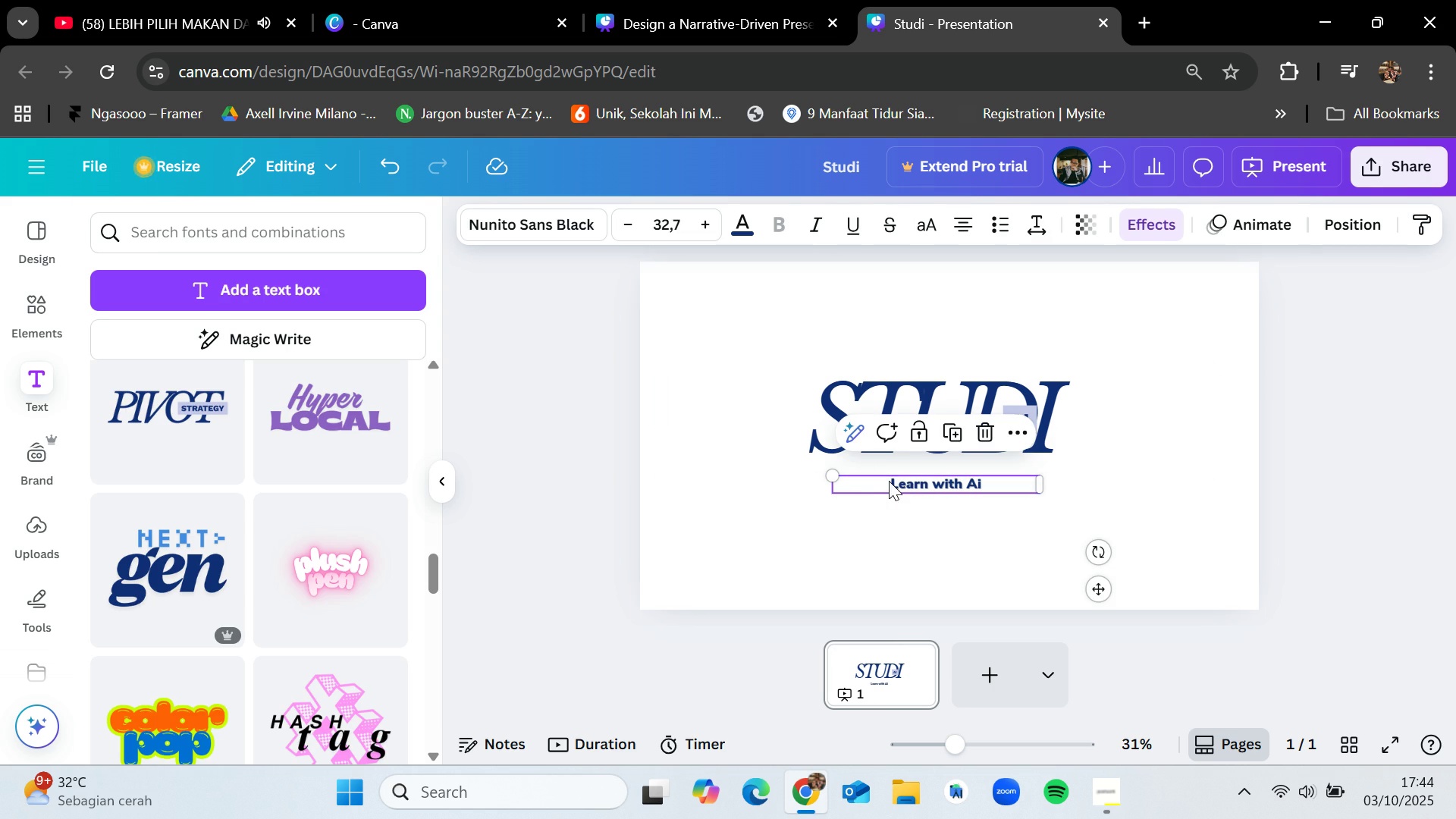 
double_click([889, 481])
 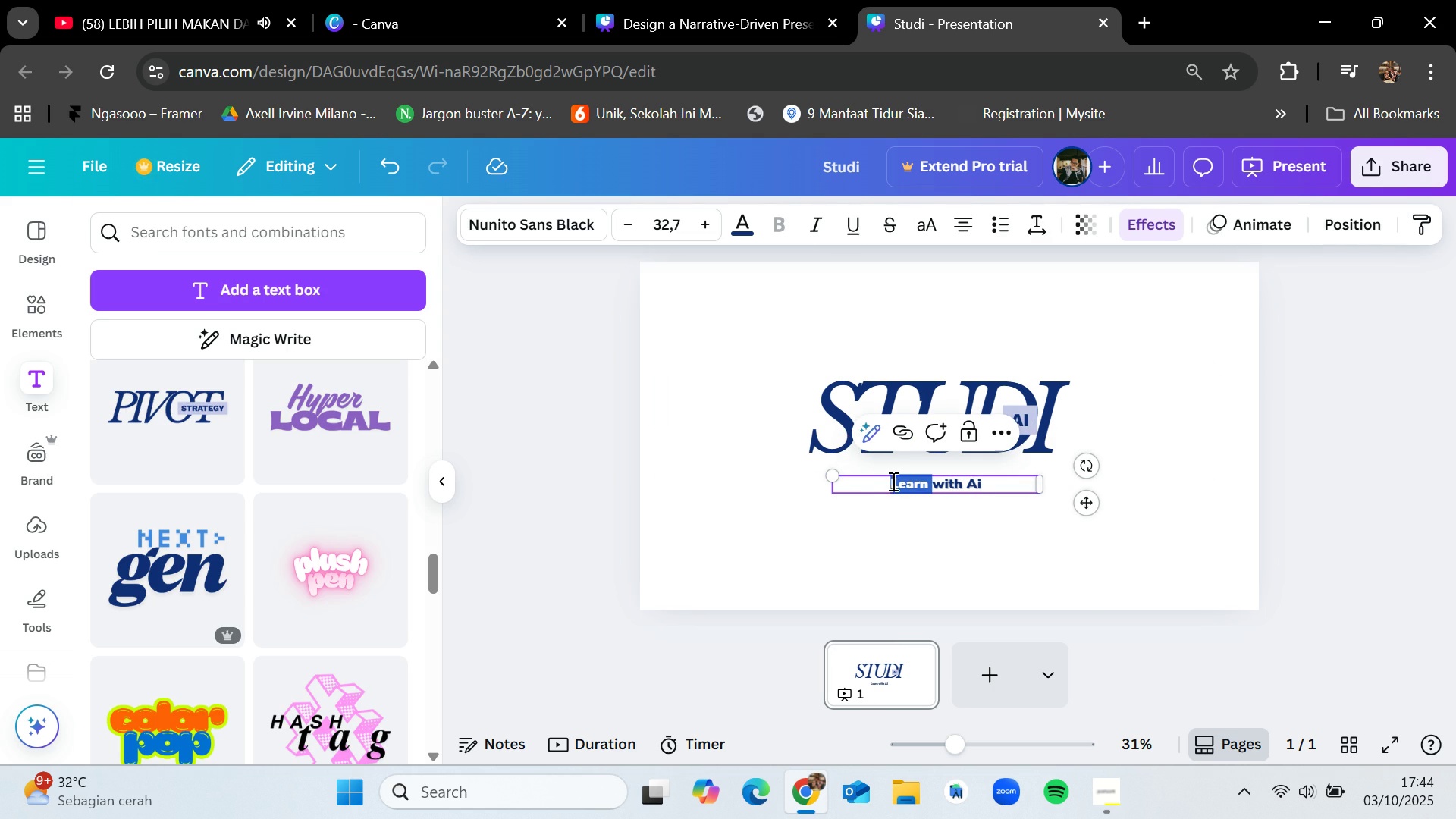 
left_click([900, 479])
 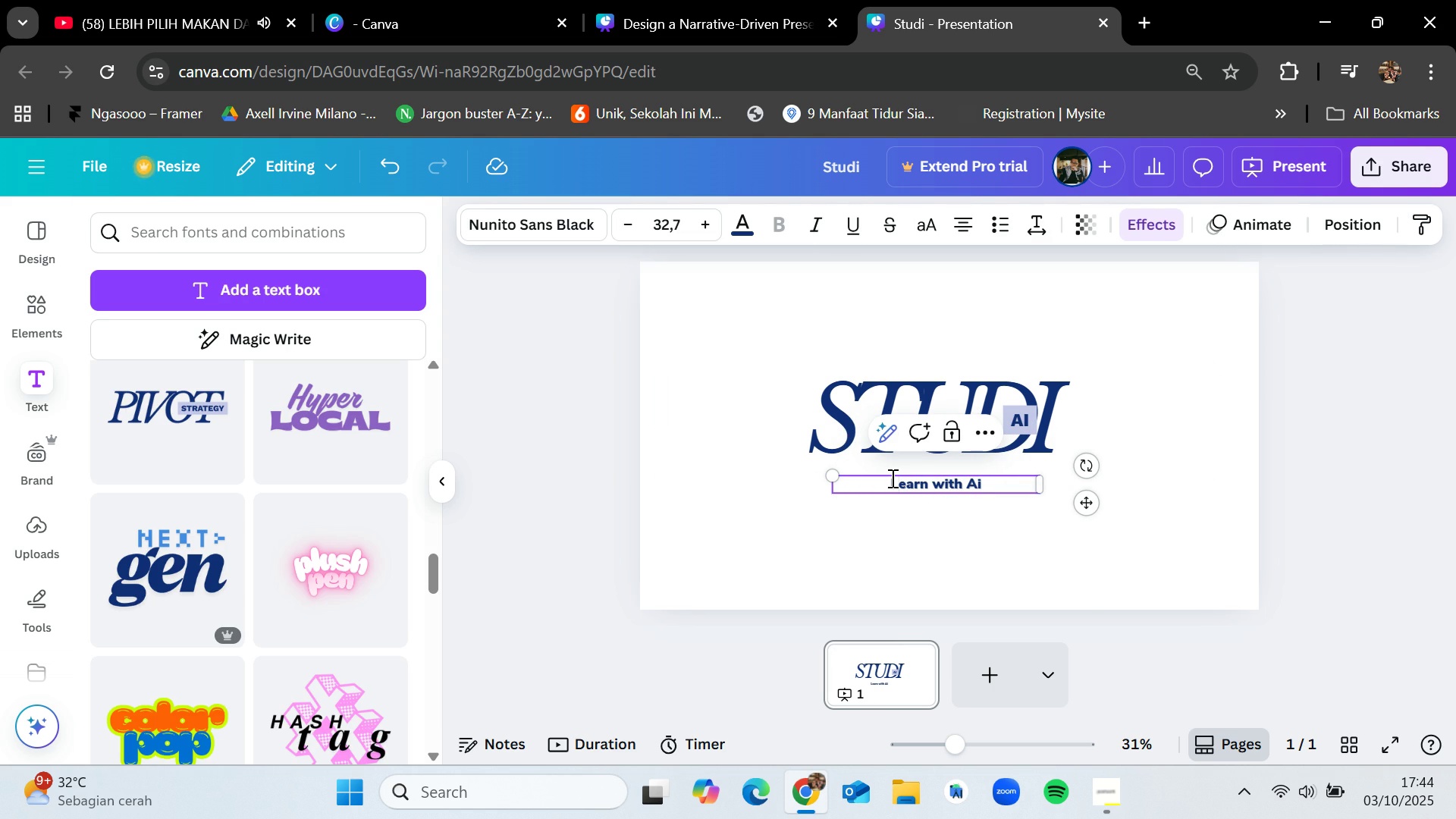 
left_click([891, 478])